 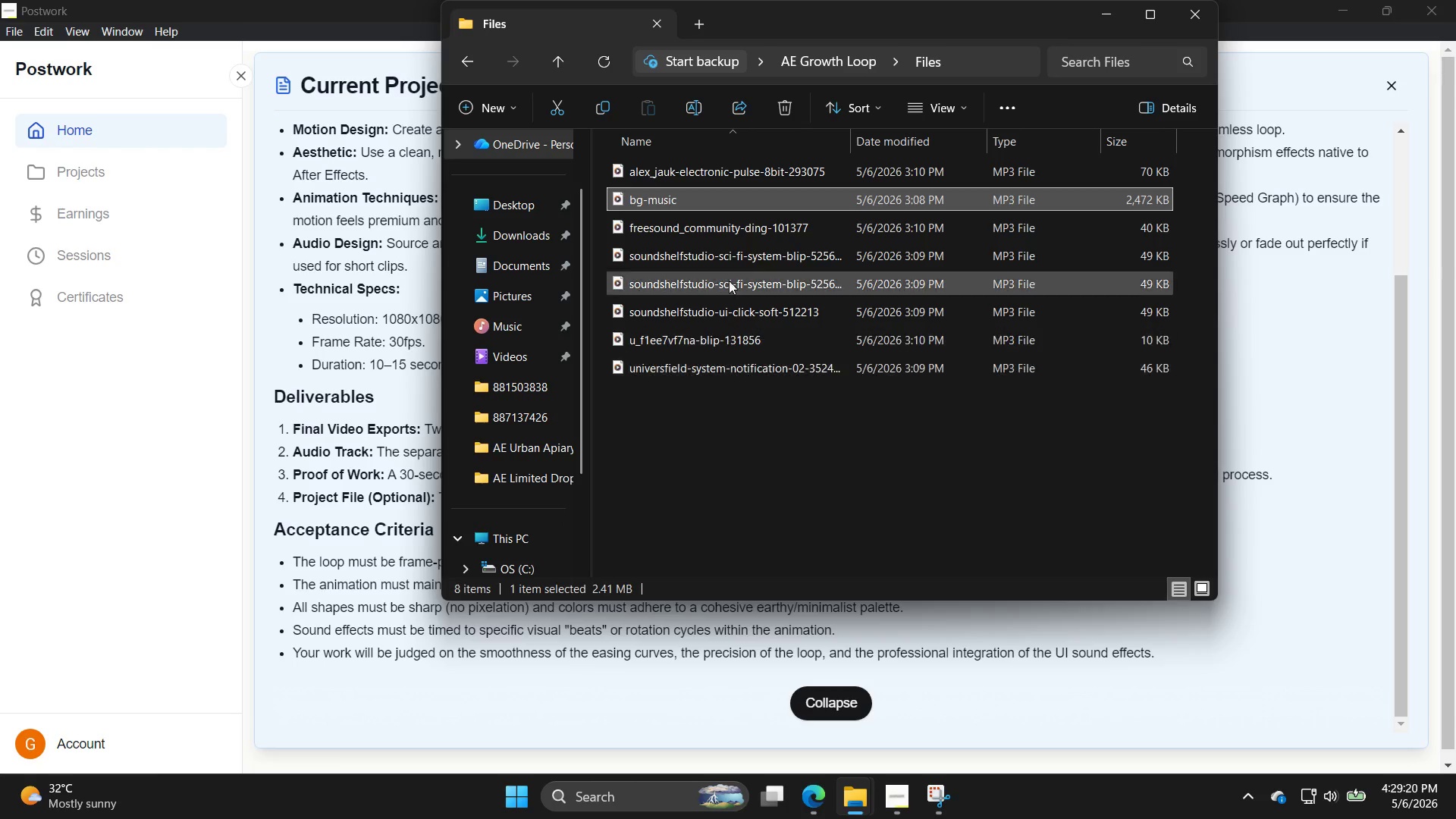 
key(Control+C)
 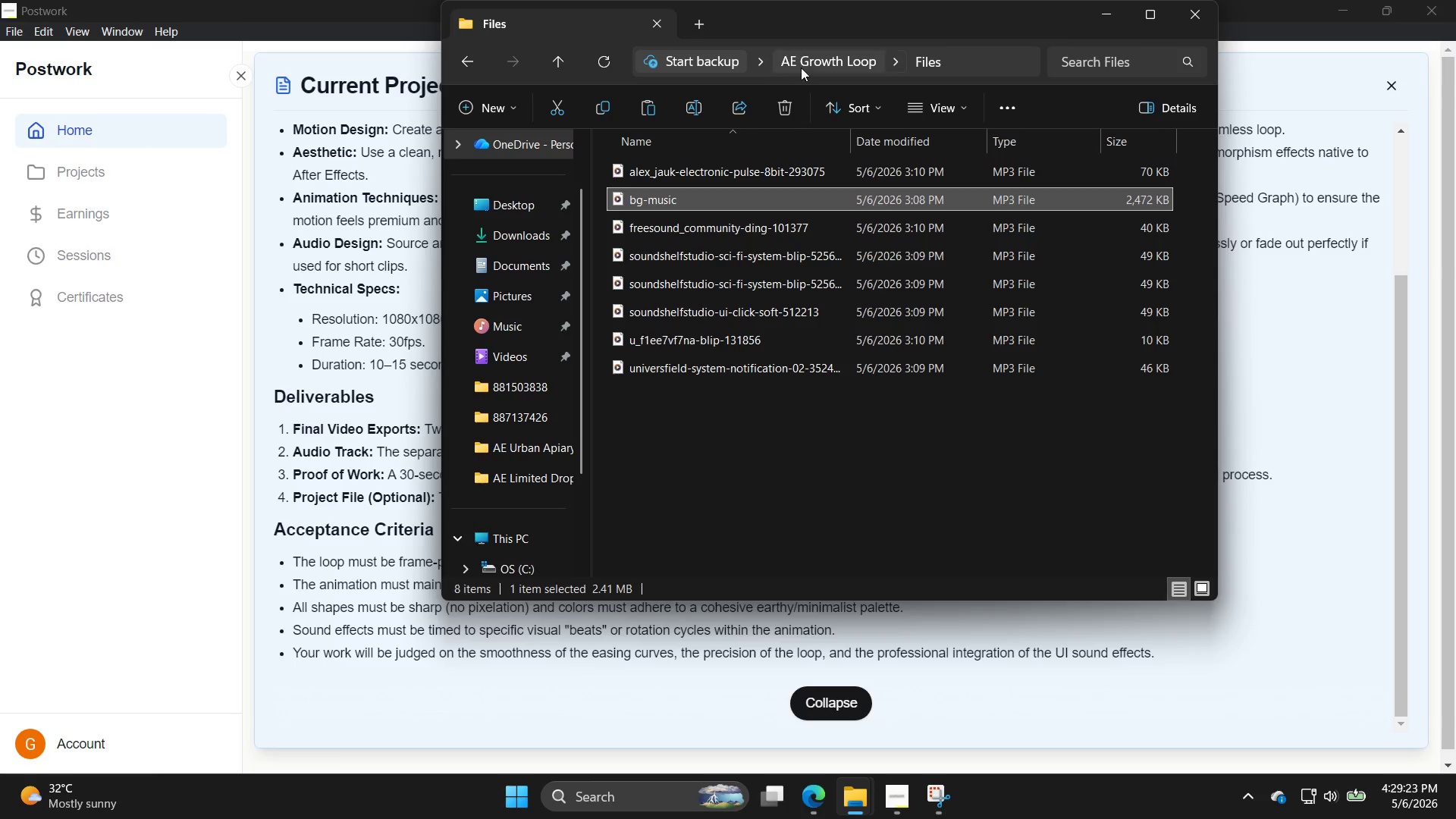 
left_click([814, 60])
 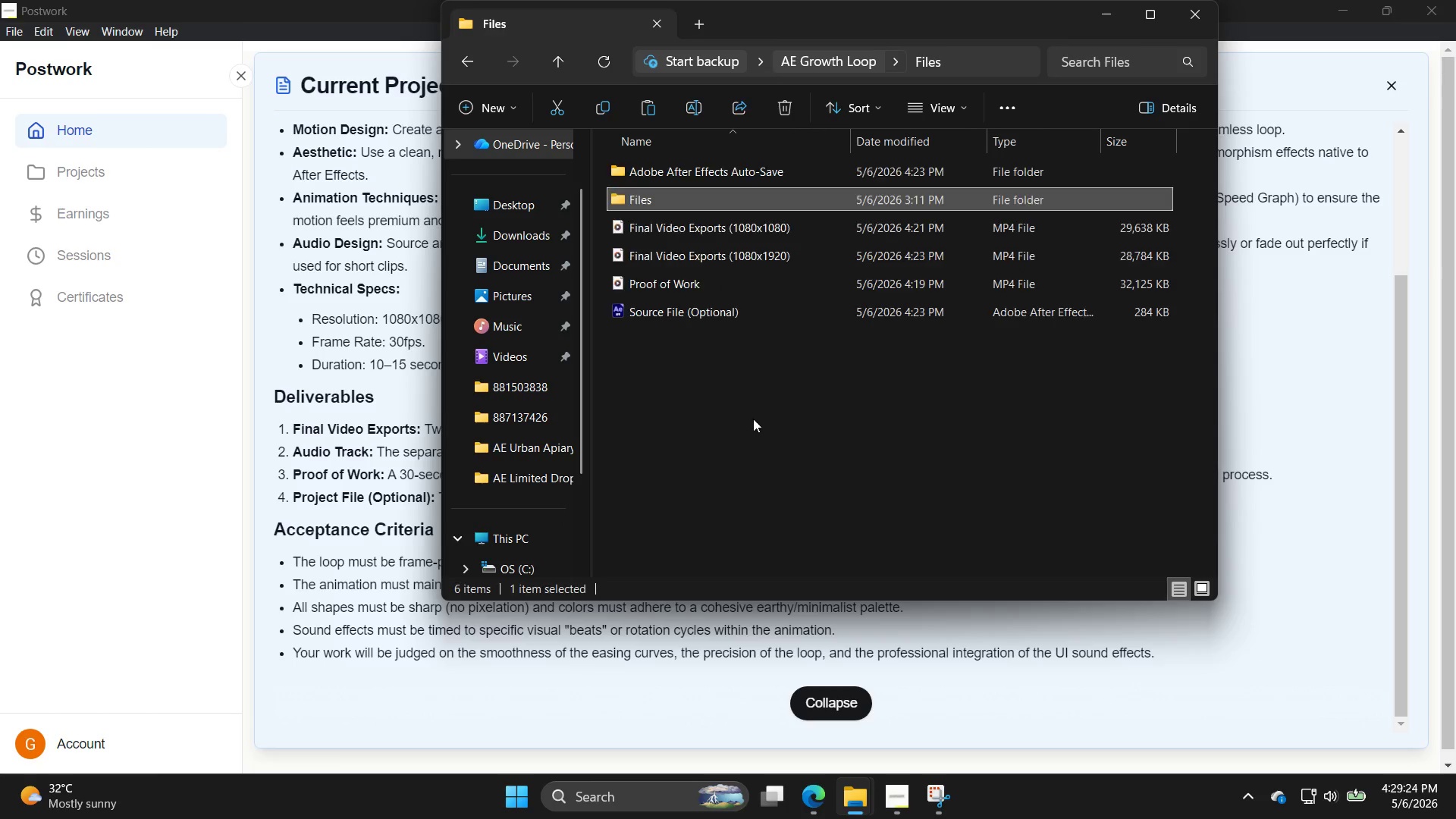 
key(Control+ControlLeft)
 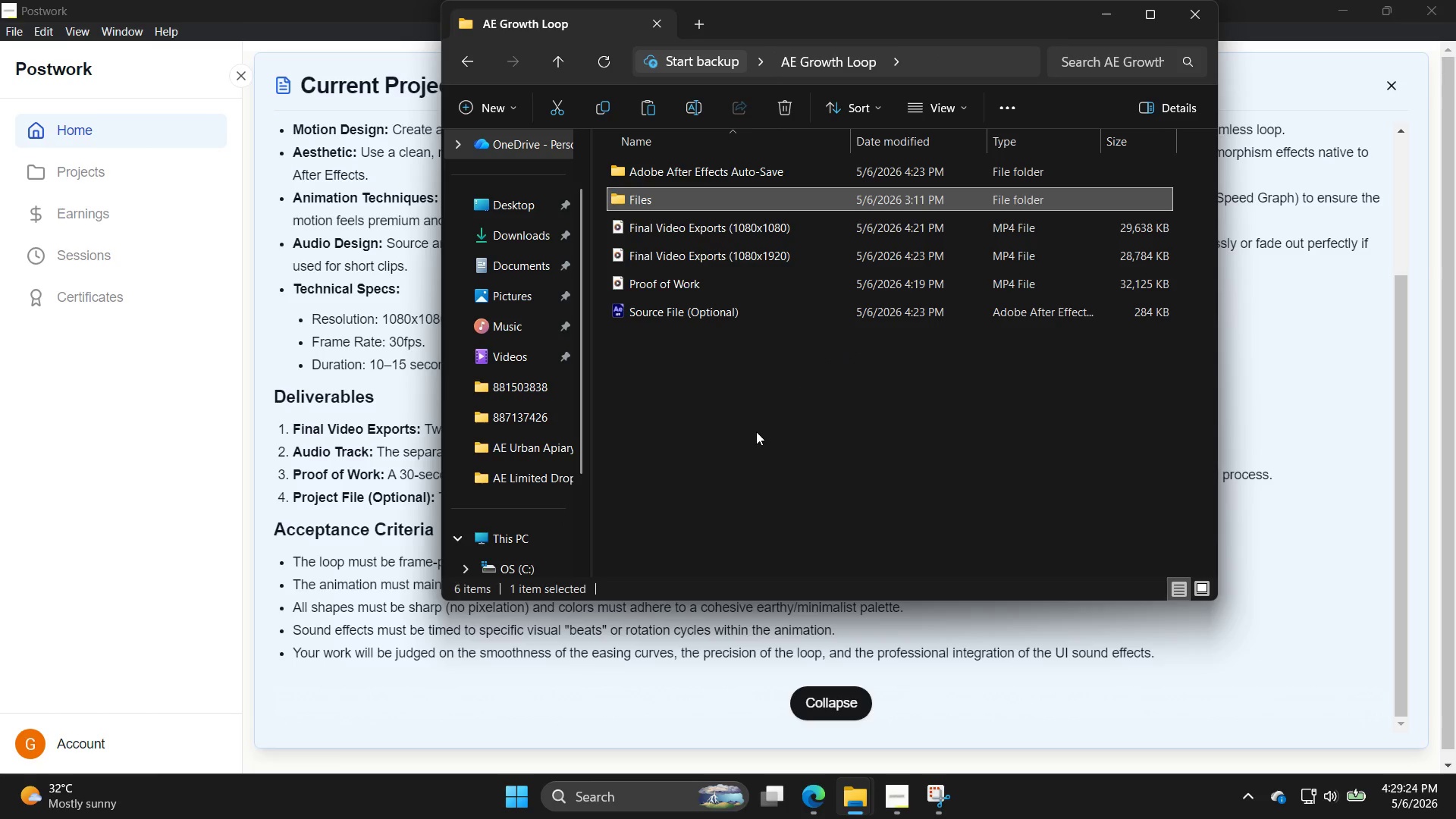 
key(Control+V)